 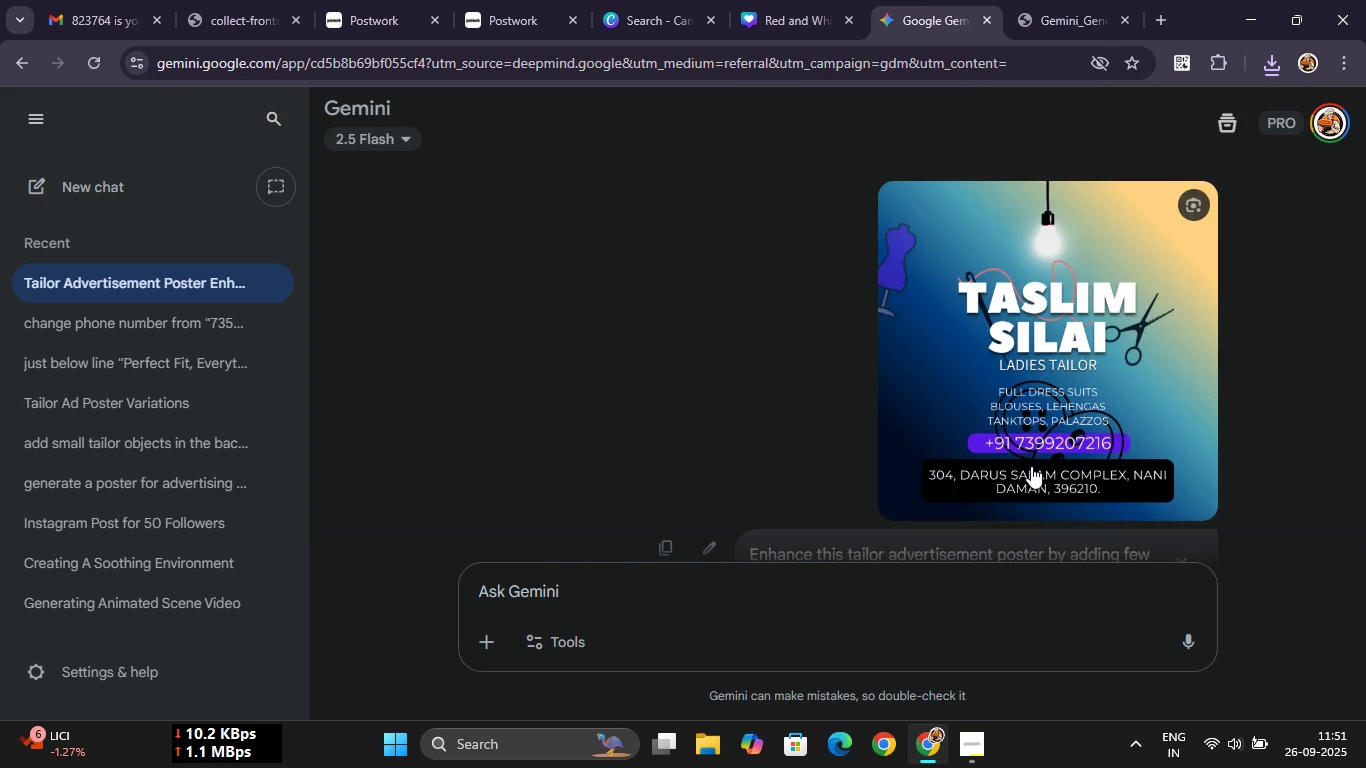 
scroll: coordinate [1031, 466], scroll_direction: down, amount: 5.0
 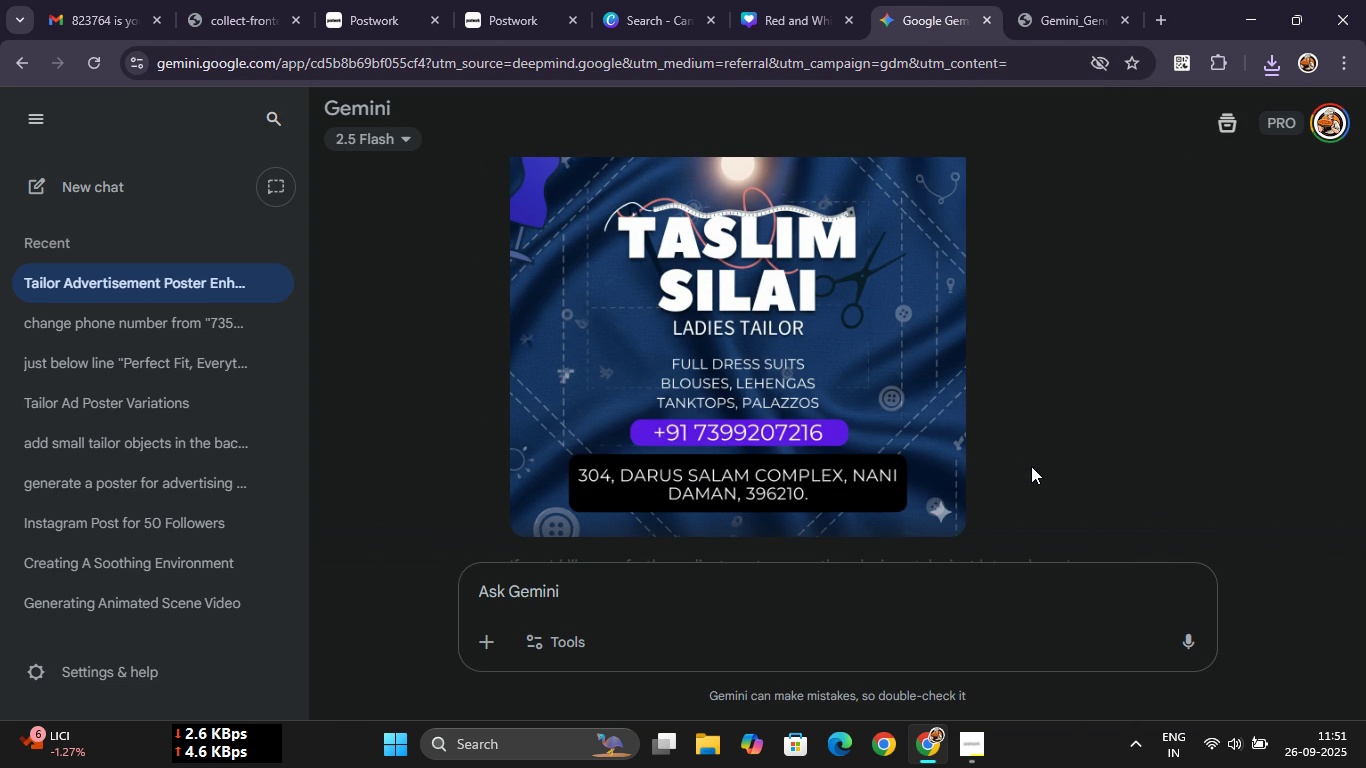 
scroll: coordinate [1031, 466], scroll_direction: up, amount: 2.0
 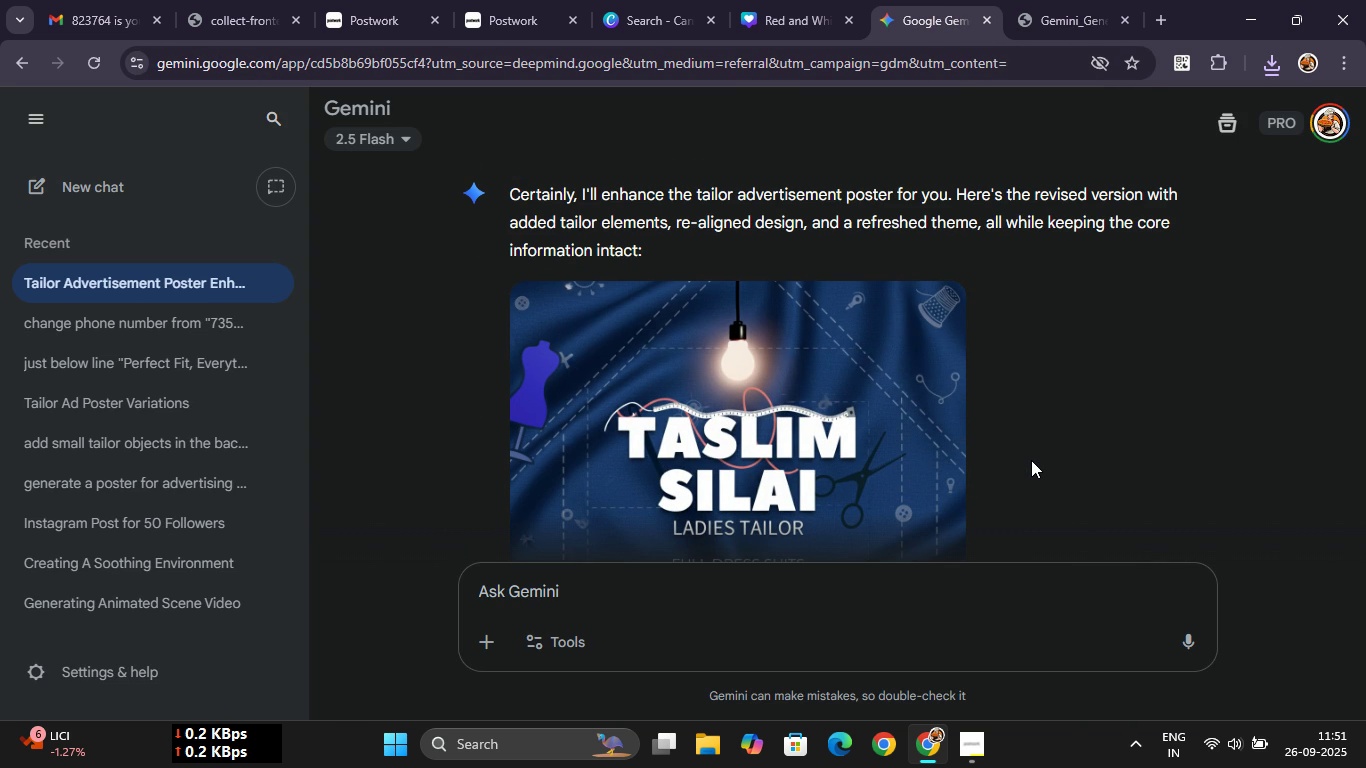 
scroll: coordinate [1031, 460], scroll_direction: down, amount: 2.0
 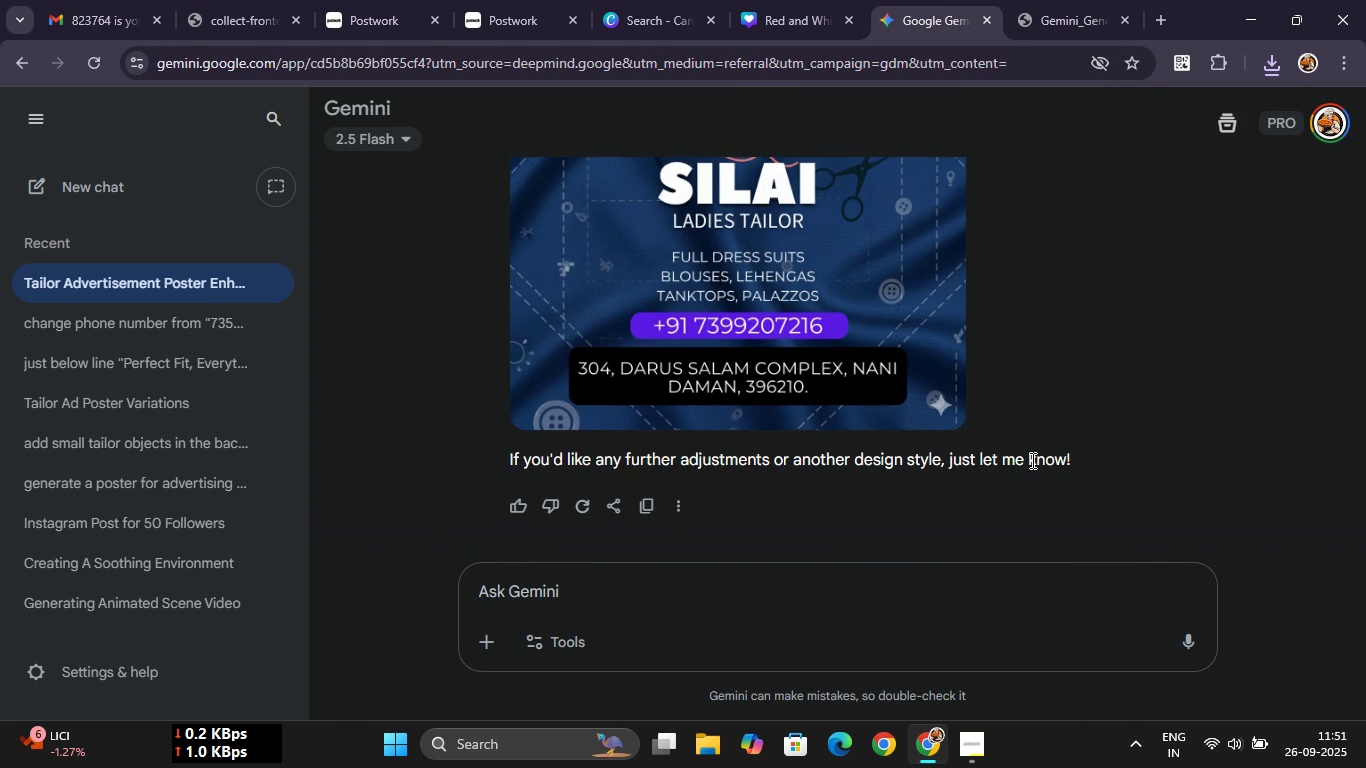 
scroll: coordinate [1031, 460], scroll_direction: up, amount: 2.0
 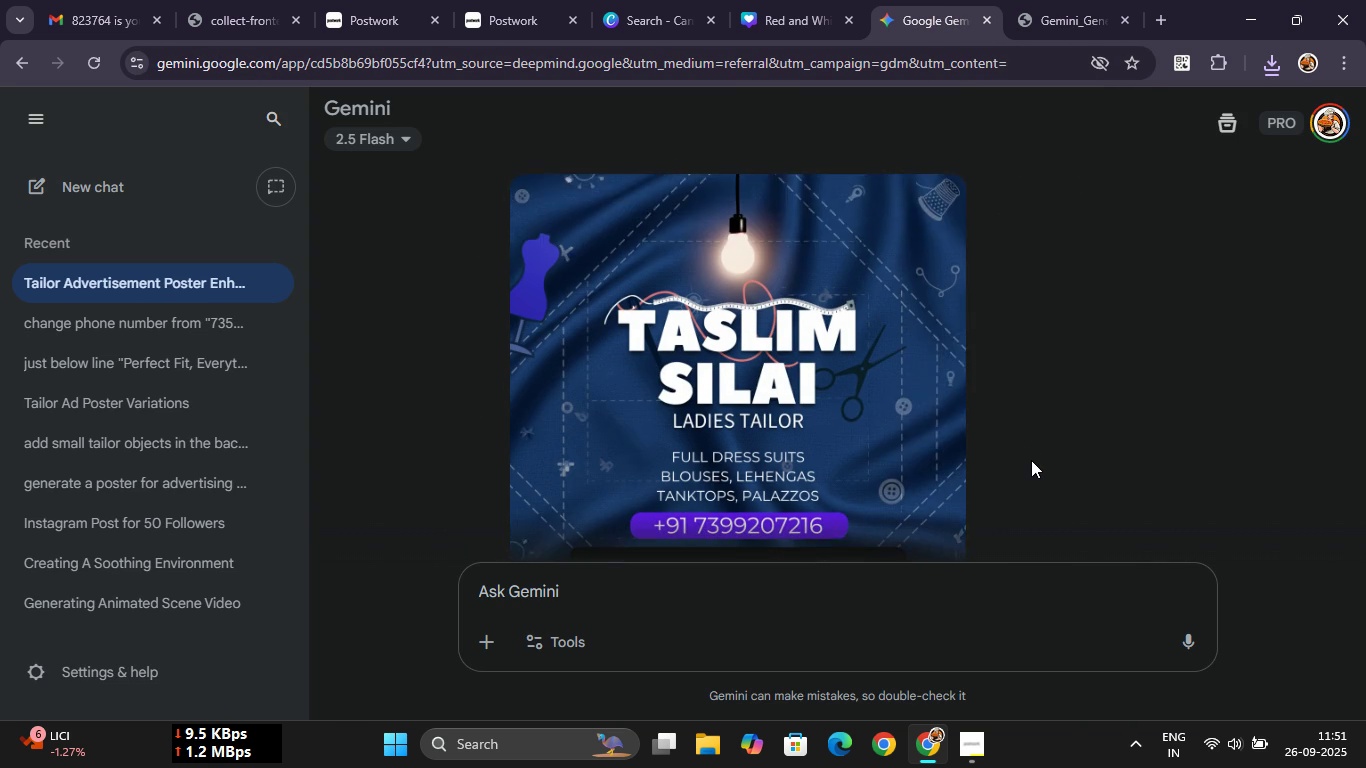 
scroll: coordinate [1031, 460], scroll_direction: down, amount: 2.0
 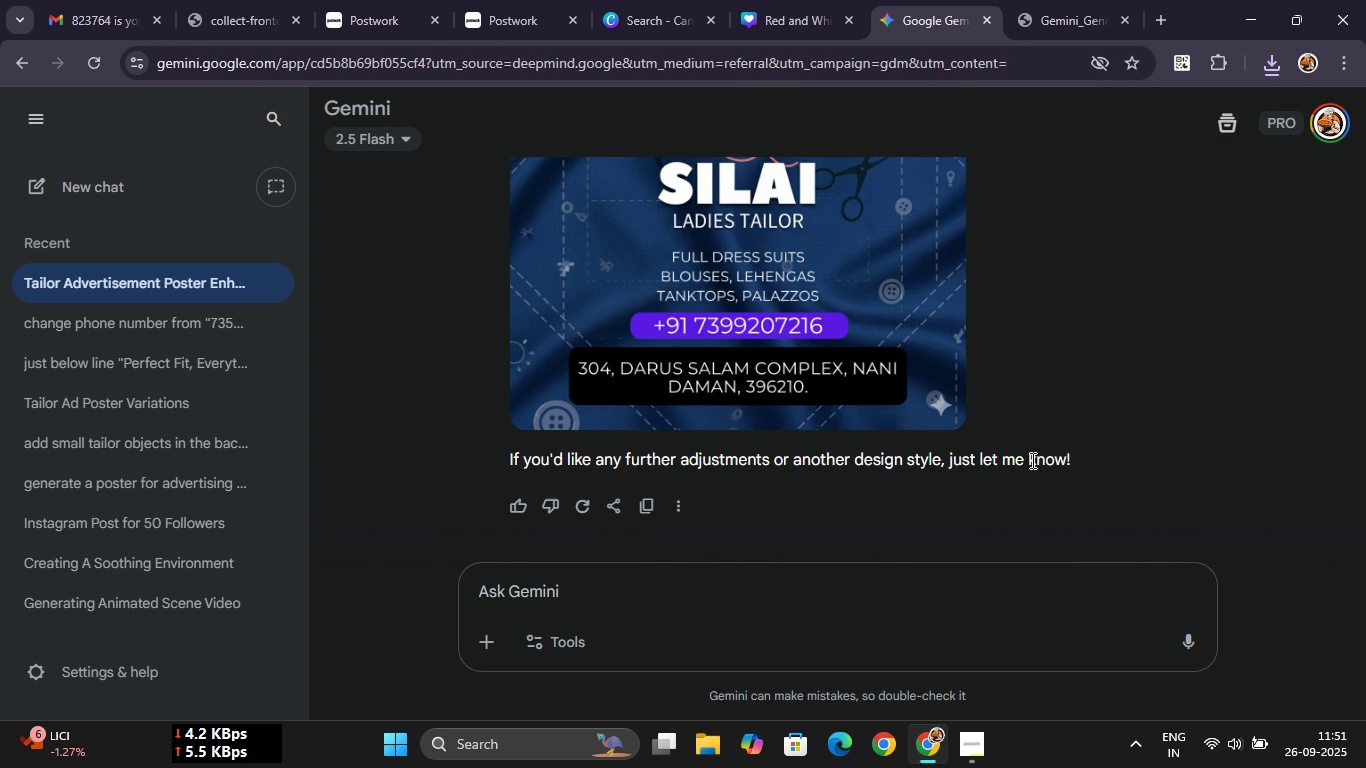 
scroll: coordinate [1031, 460], scroll_direction: up, amount: 2.0
 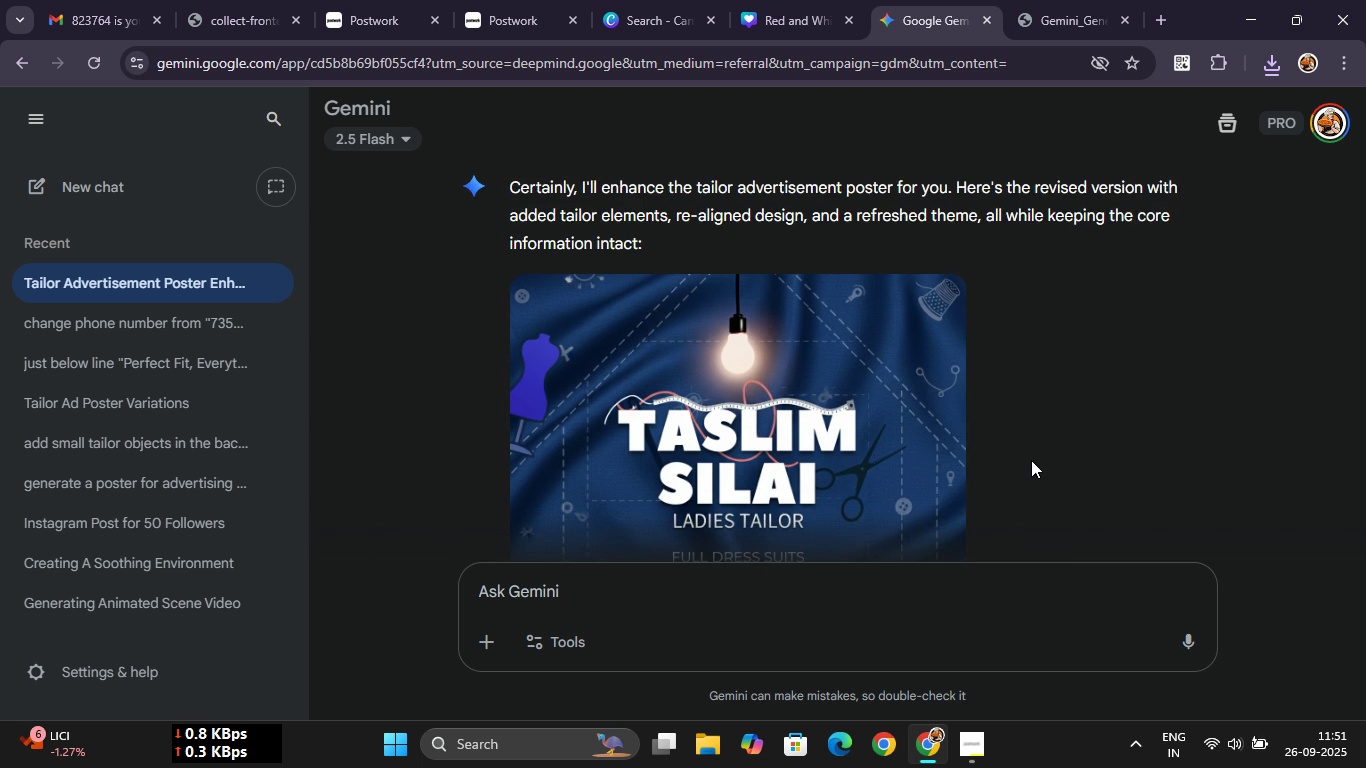 
scroll: coordinate [1031, 460], scroll_direction: down, amount: 1.0
 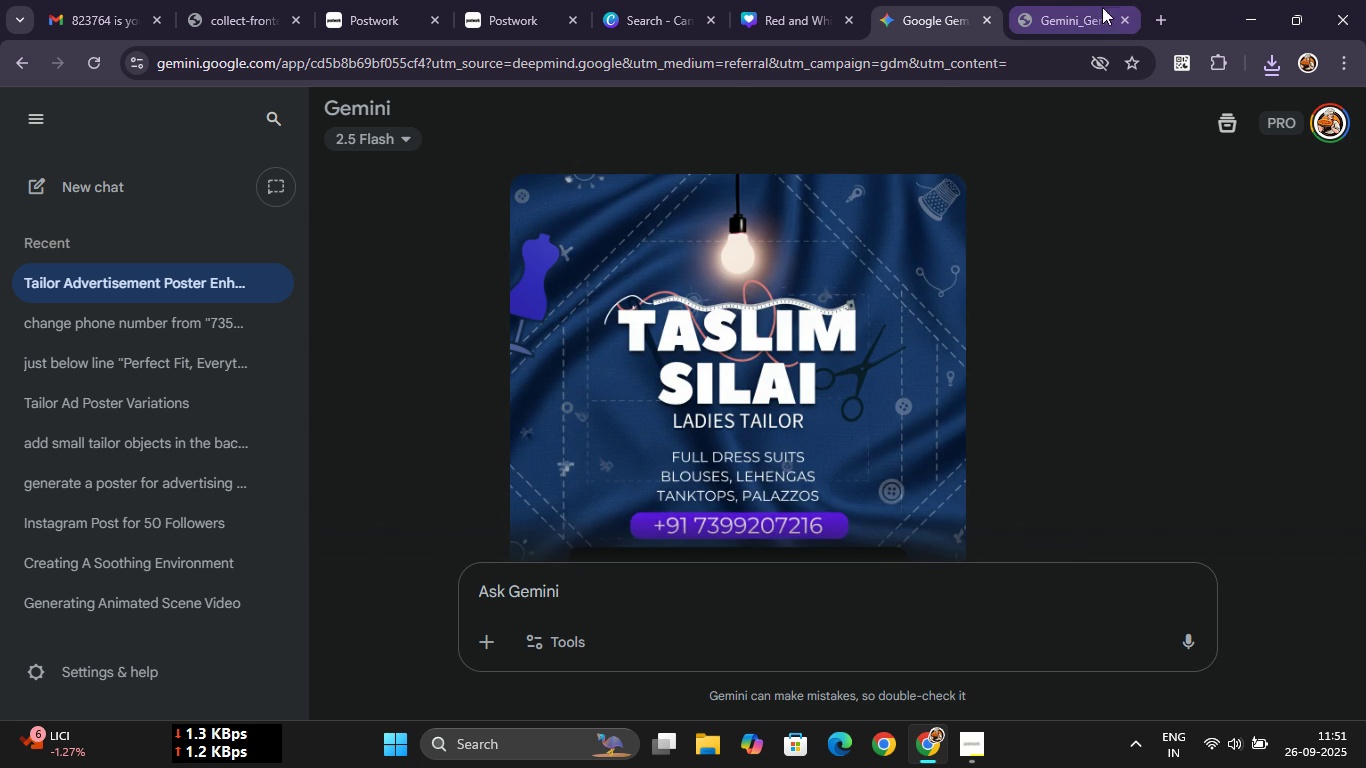 
left_click([1078, 4])
 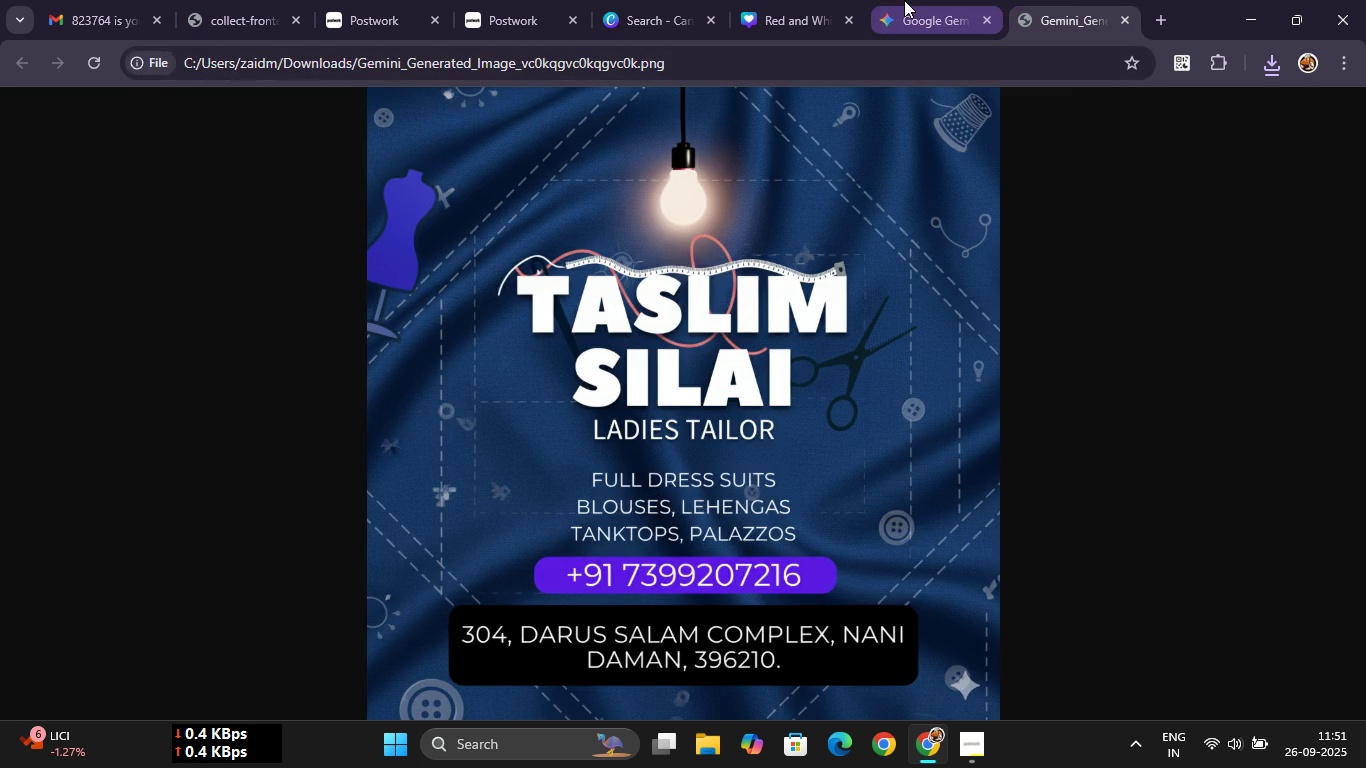 
left_click([904, 0])
 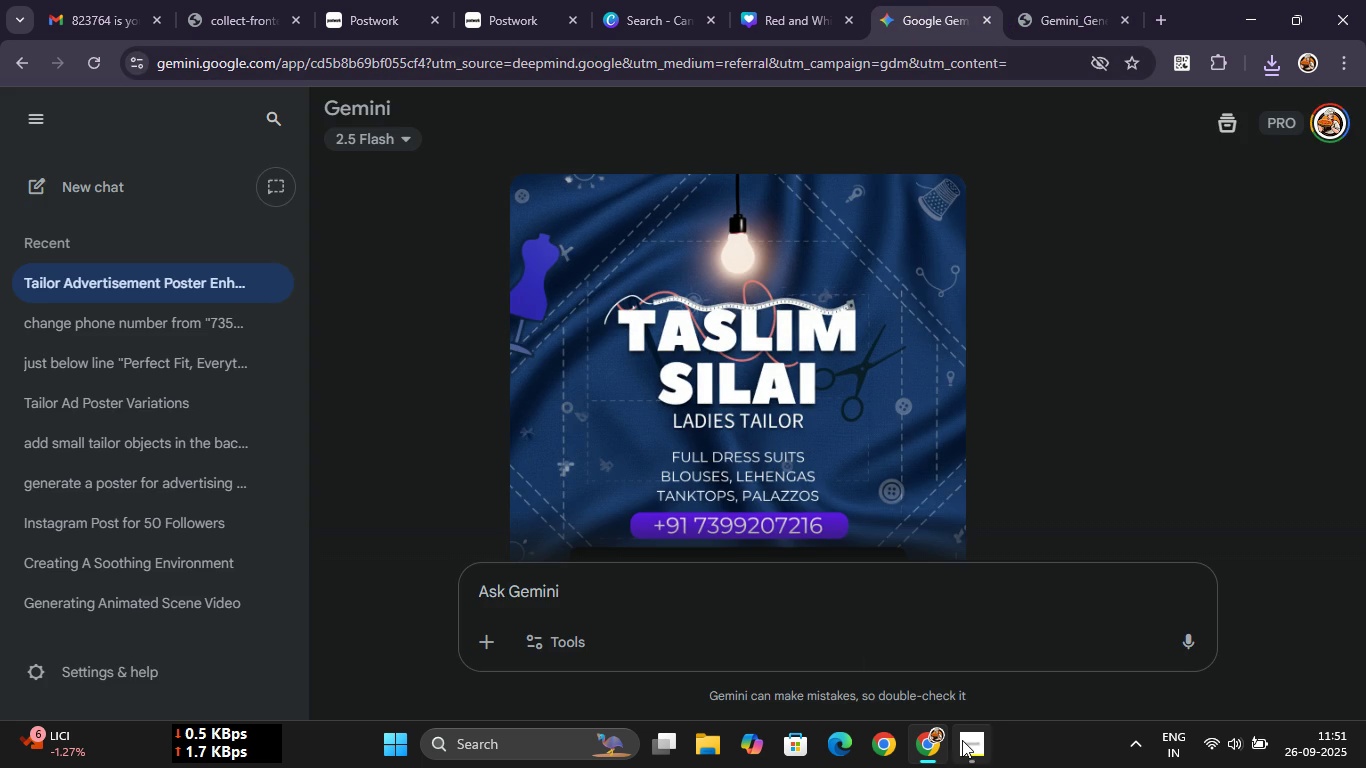 
left_click([962, 740])
 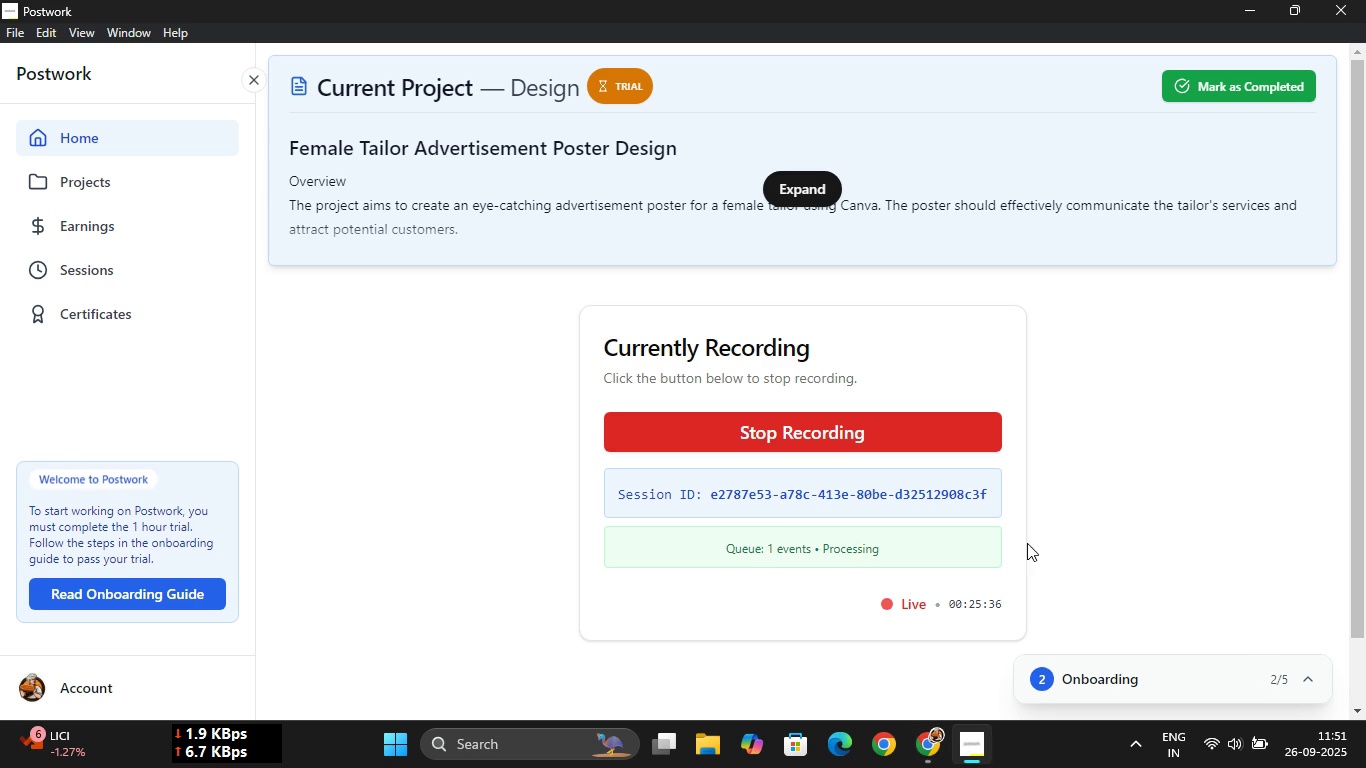 
scroll: coordinate [1054, 472], scroll_direction: up, amount: 3.0
 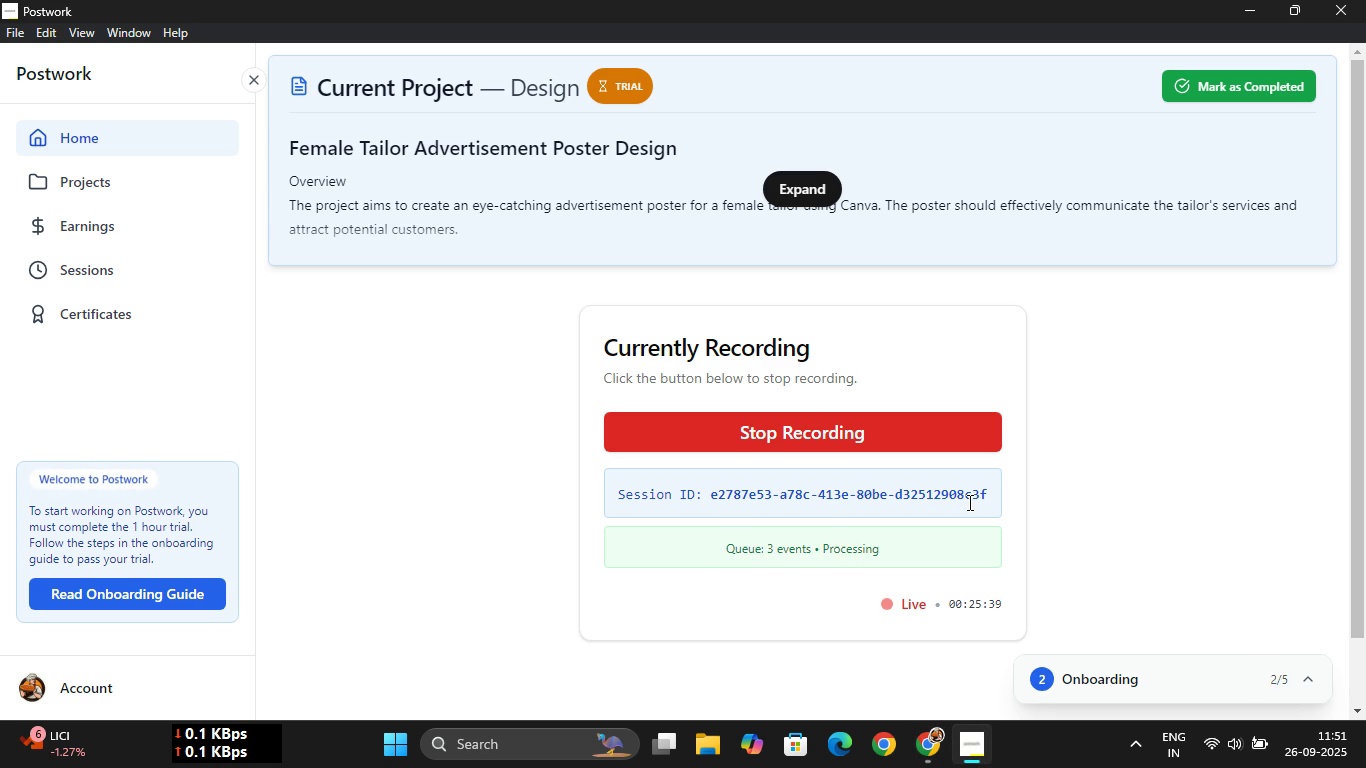 
double_click([968, 502])
 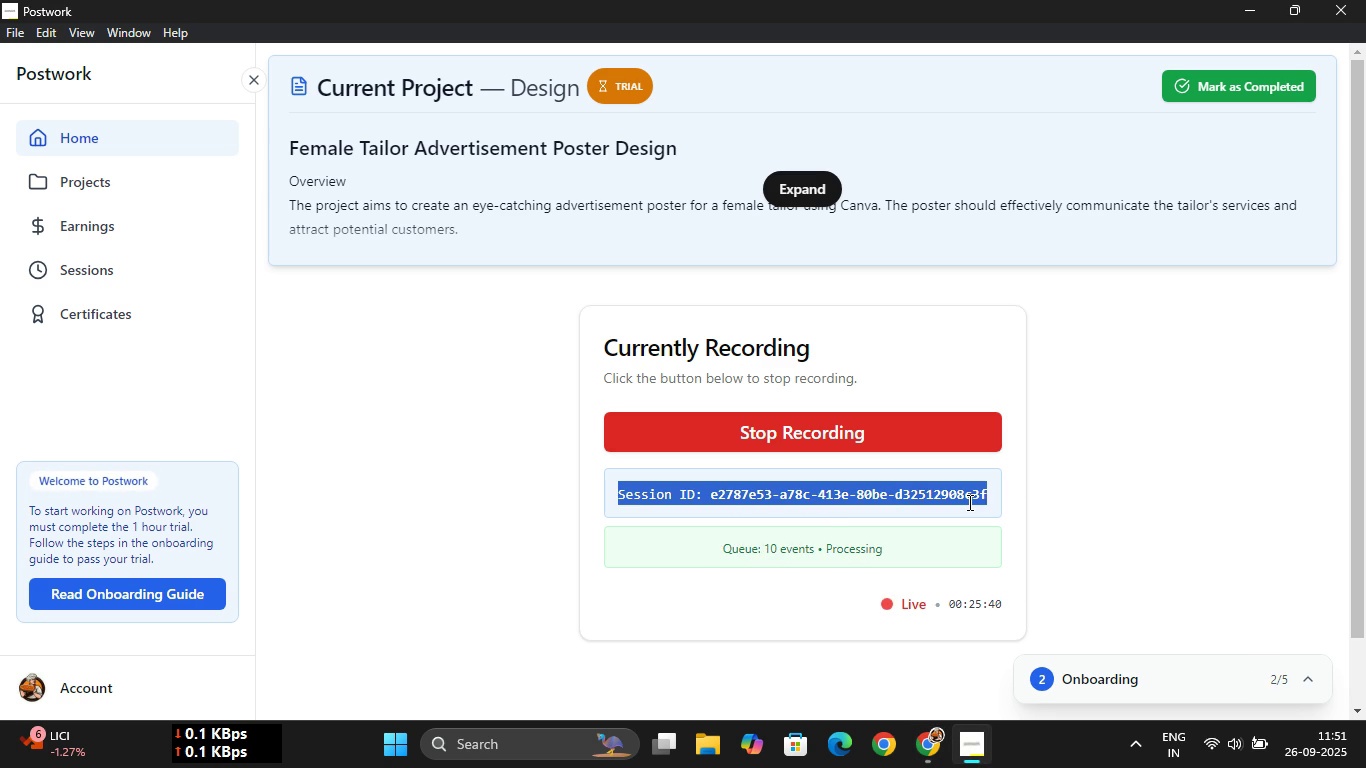 
triple_click([968, 502])